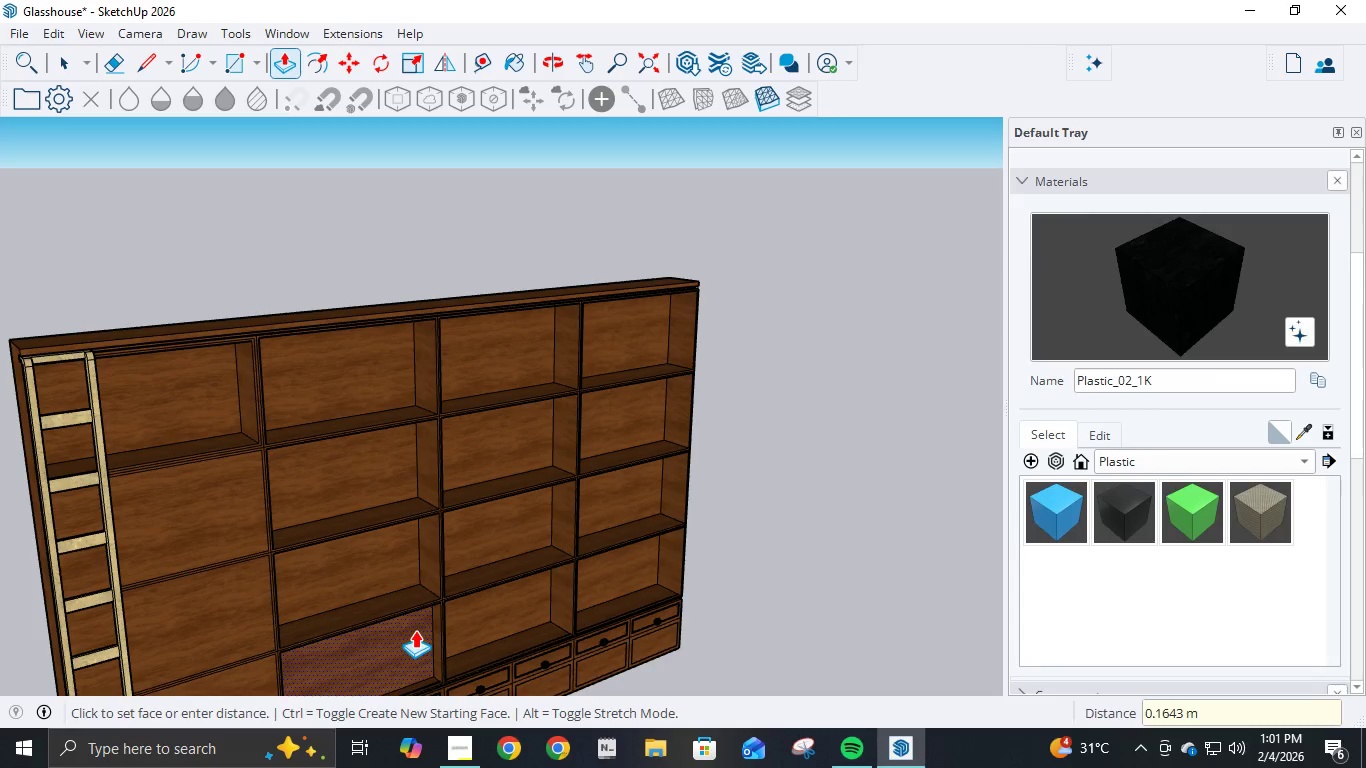 
key(NumpadDecimal)
 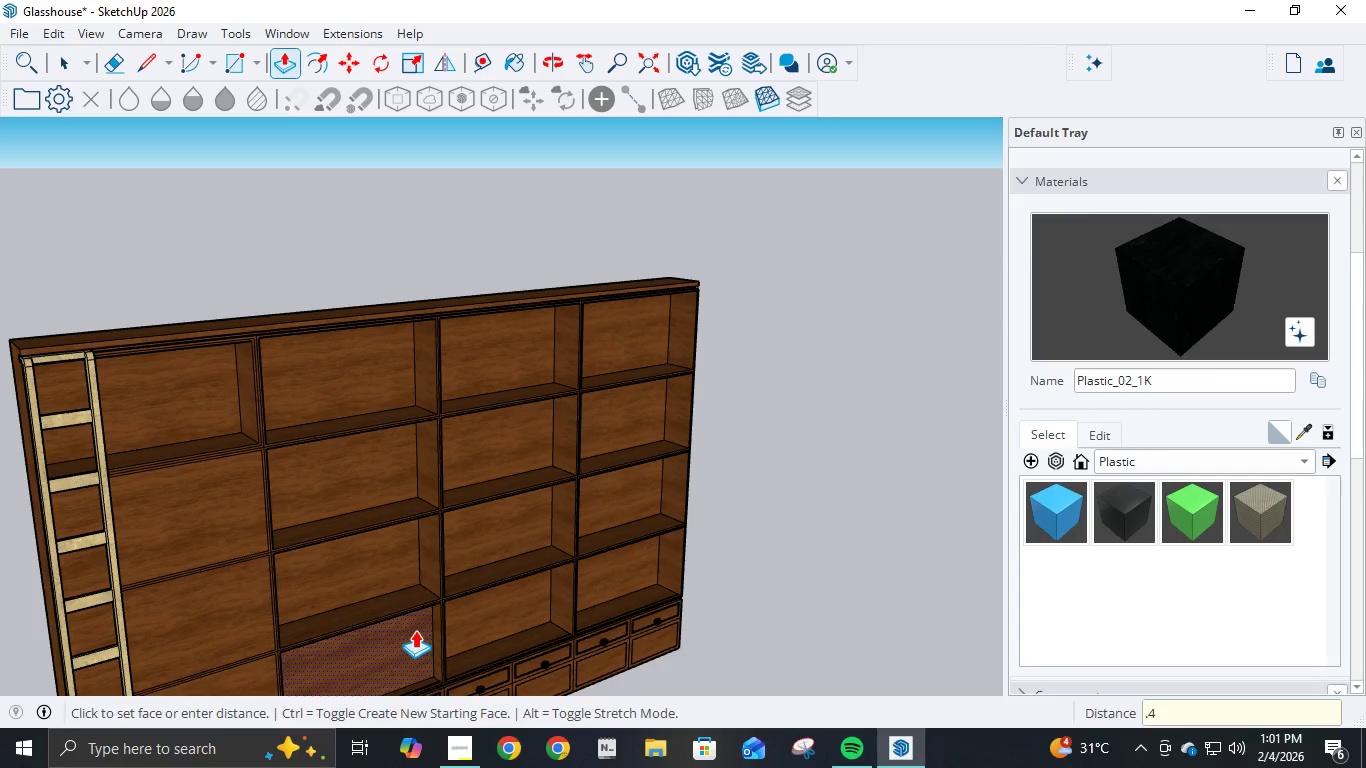 
key(Numpad4)
 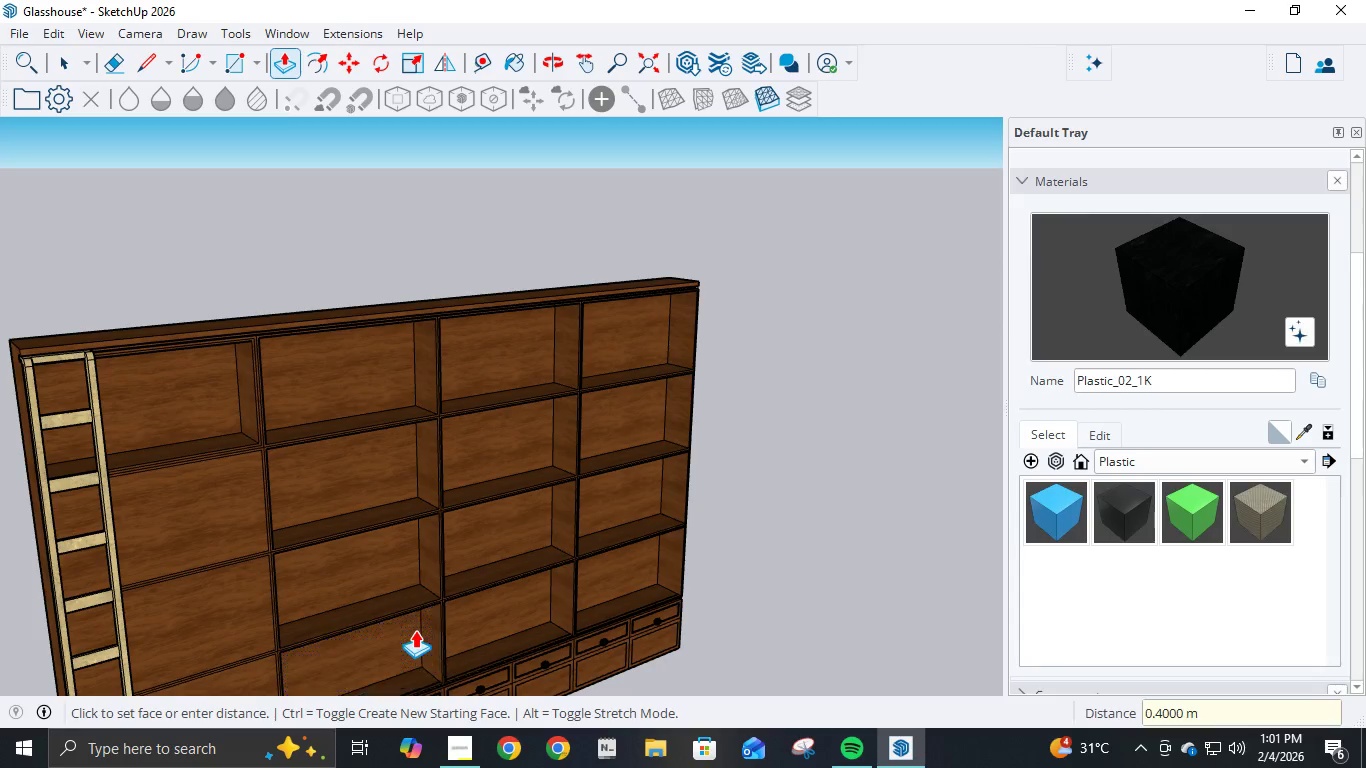 
key(NumpadEnter)
 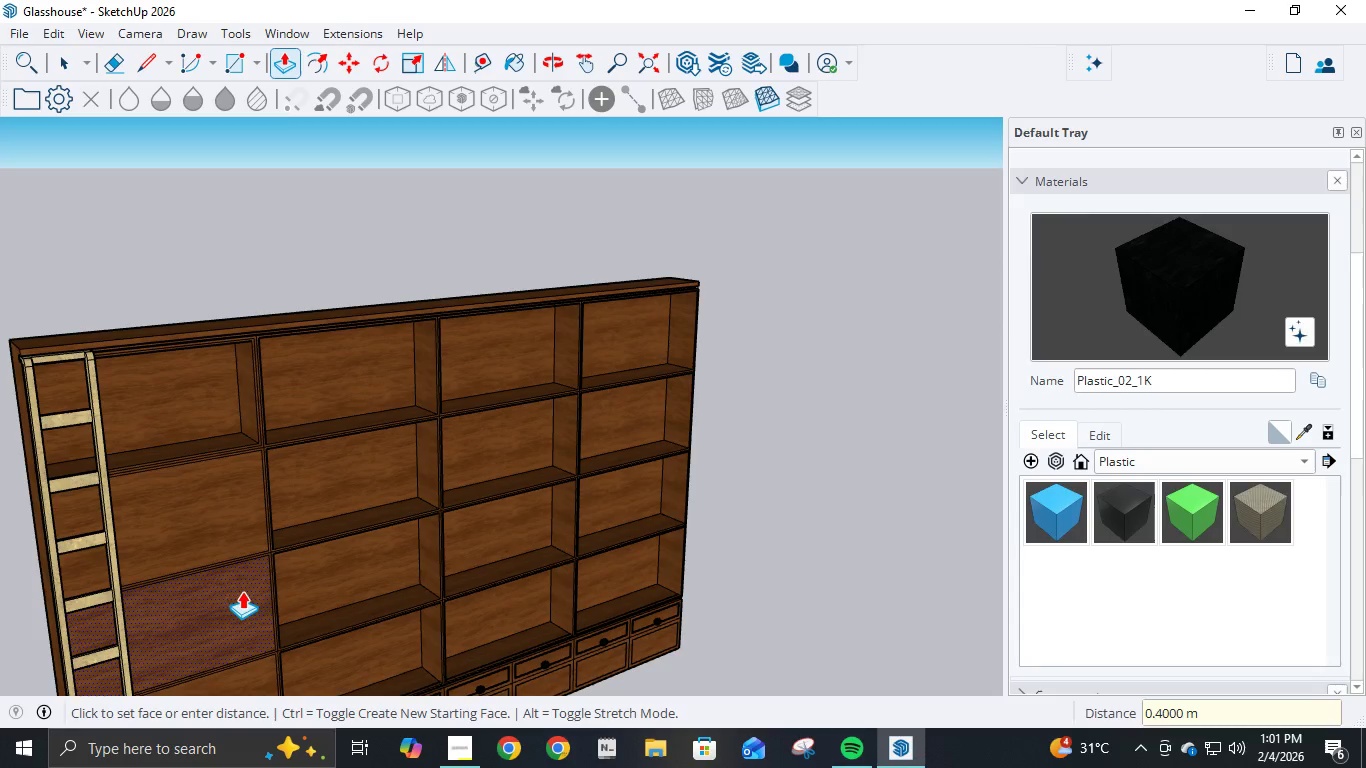 
left_click([234, 598])
 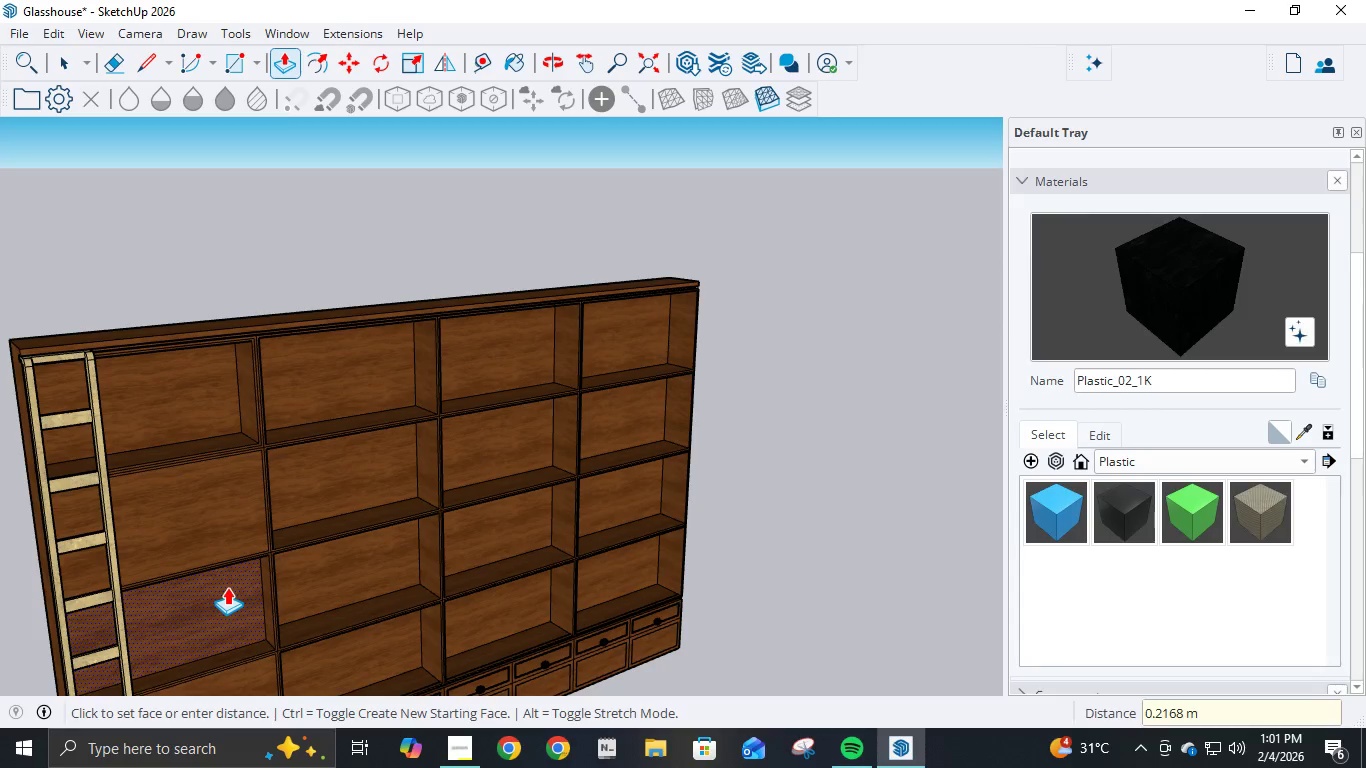 
key(NumpadDecimal)
 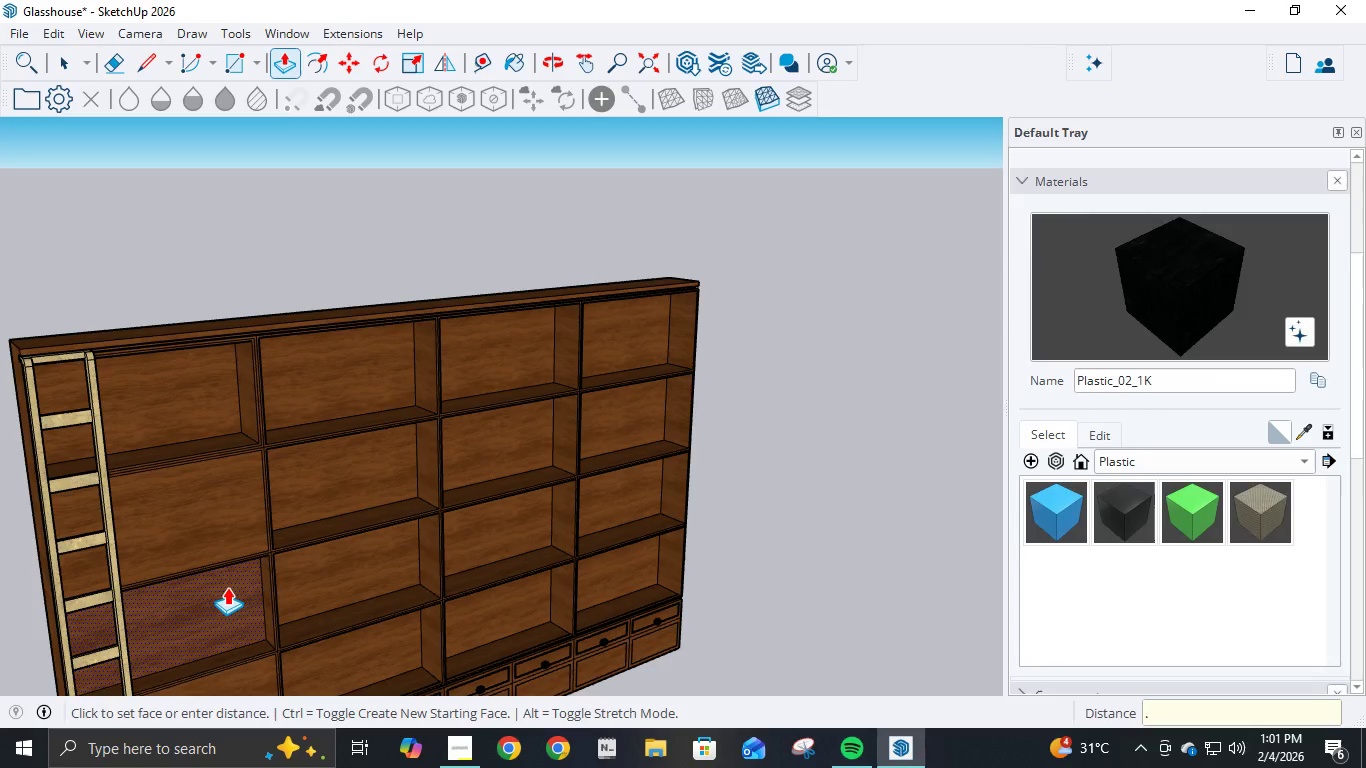 
key(Numpad4)
 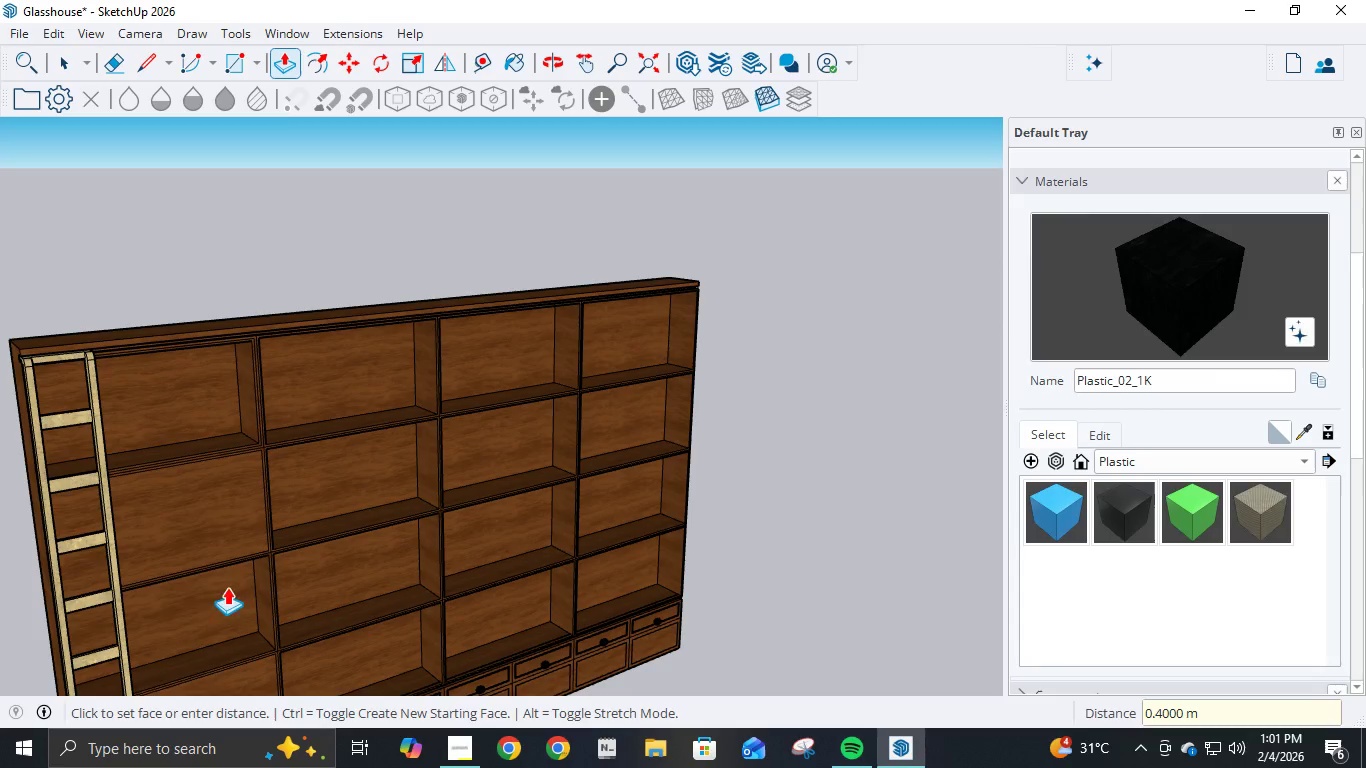 
key(NumpadEnter)
 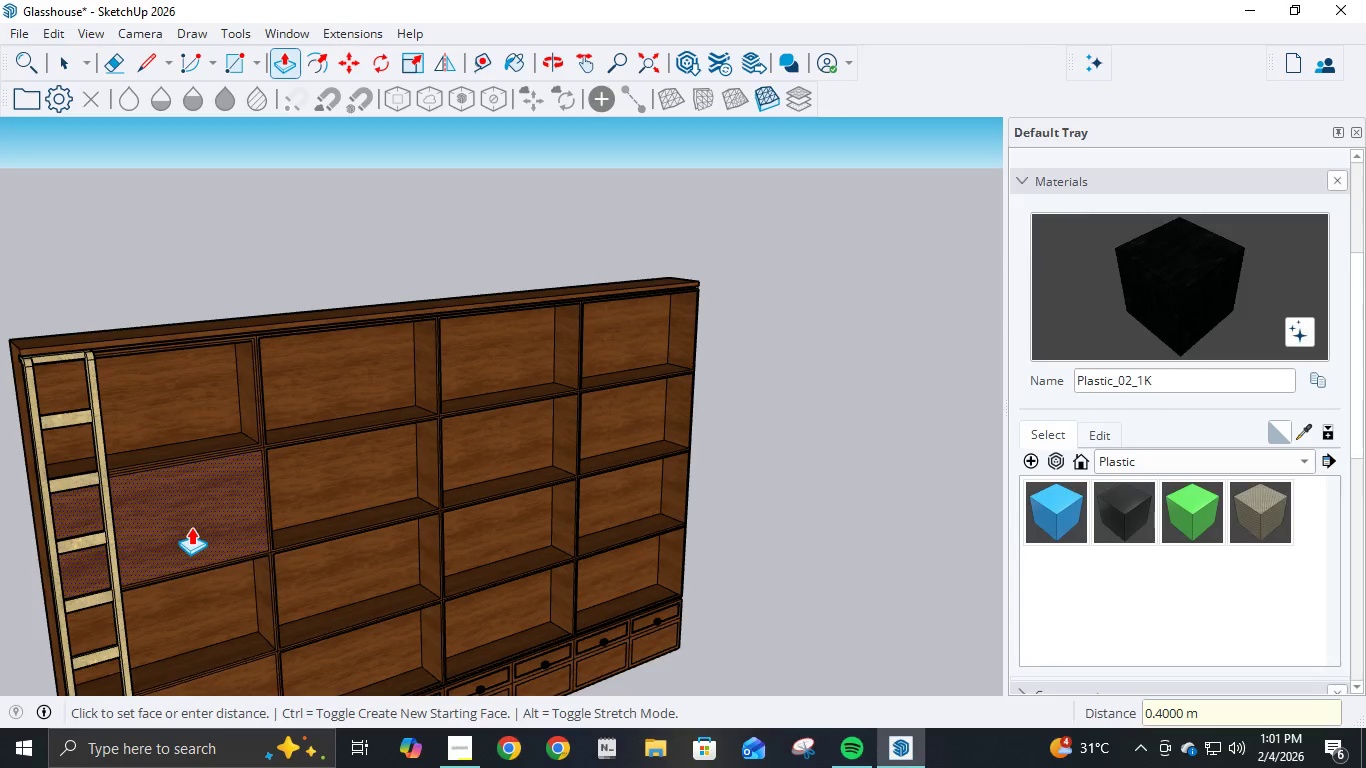 
left_click([191, 527])
 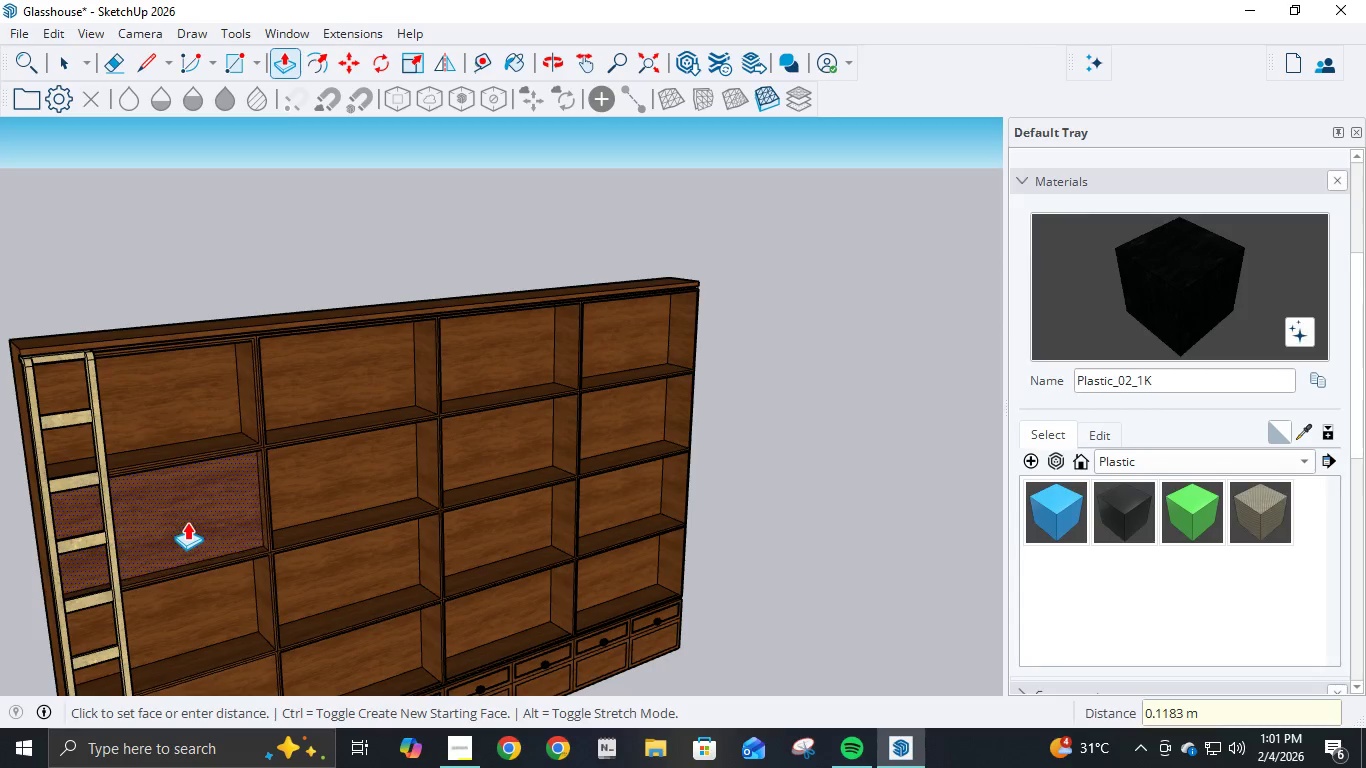 
key(NumpadDecimal)
 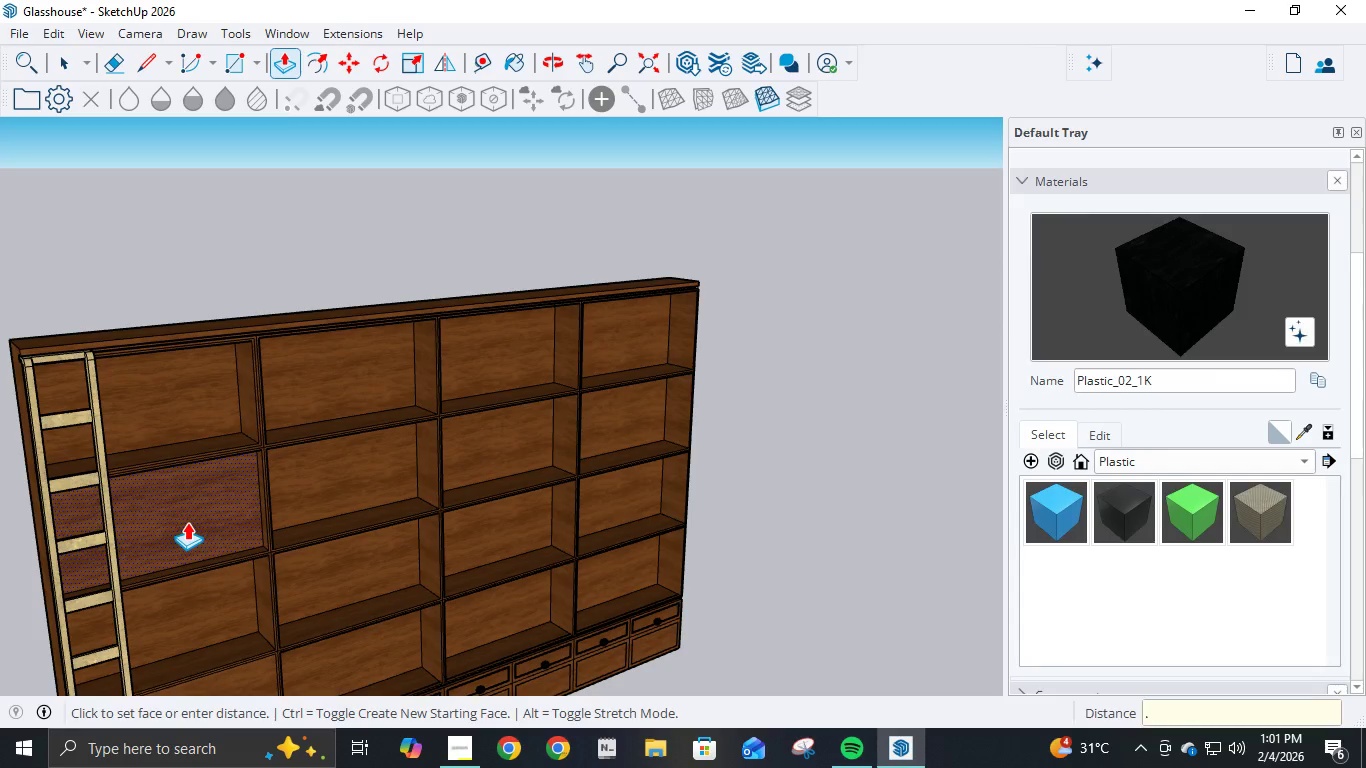 
key(Numpad4)
 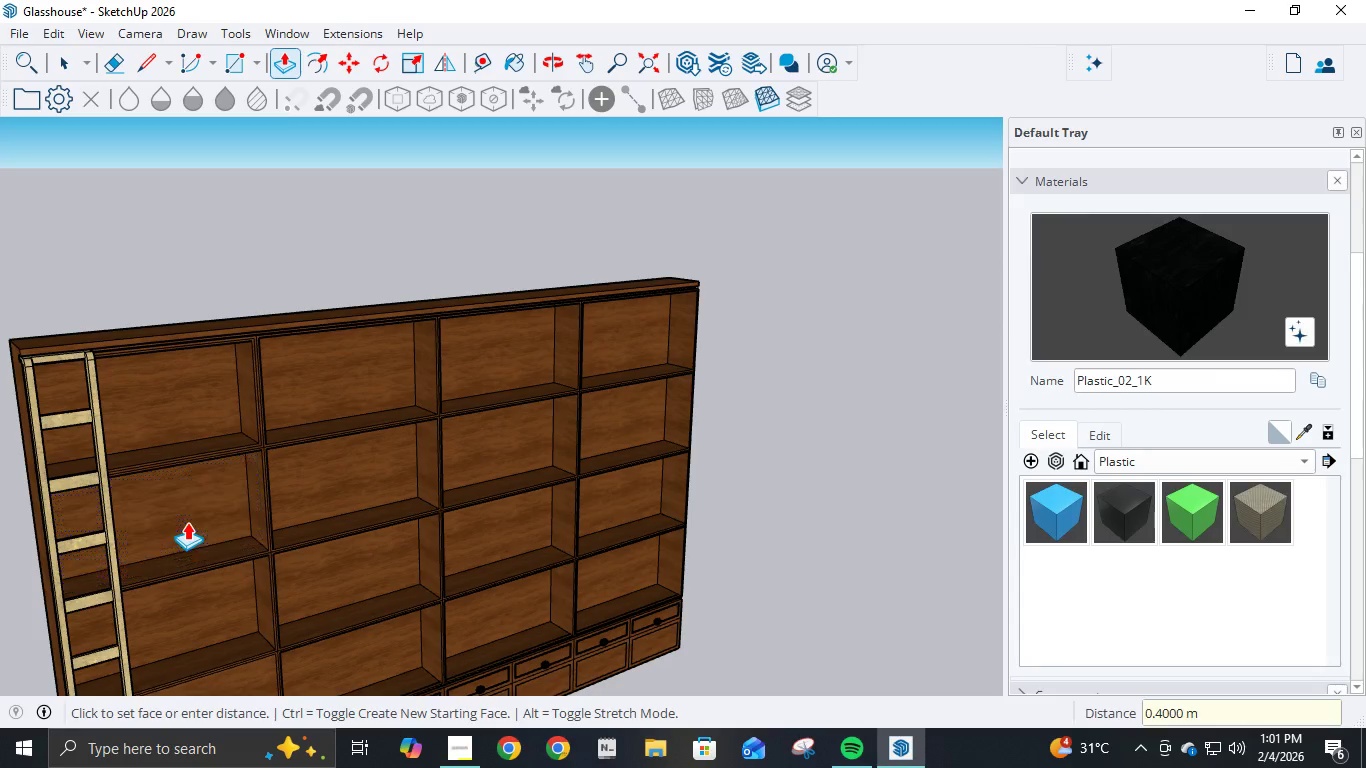 
key(NumpadEnter)
 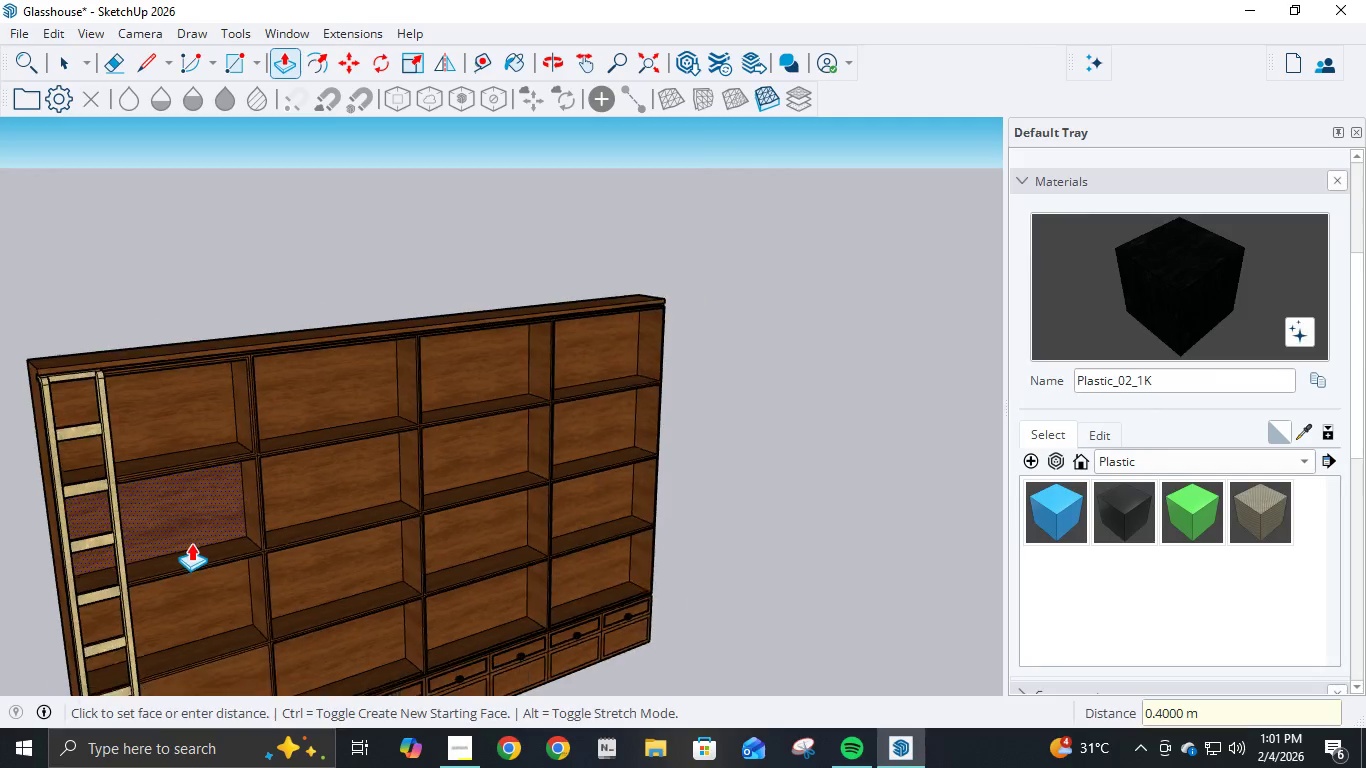 
scroll: coordinate [198, 541], scroll_direction: down, amount: 6.0
 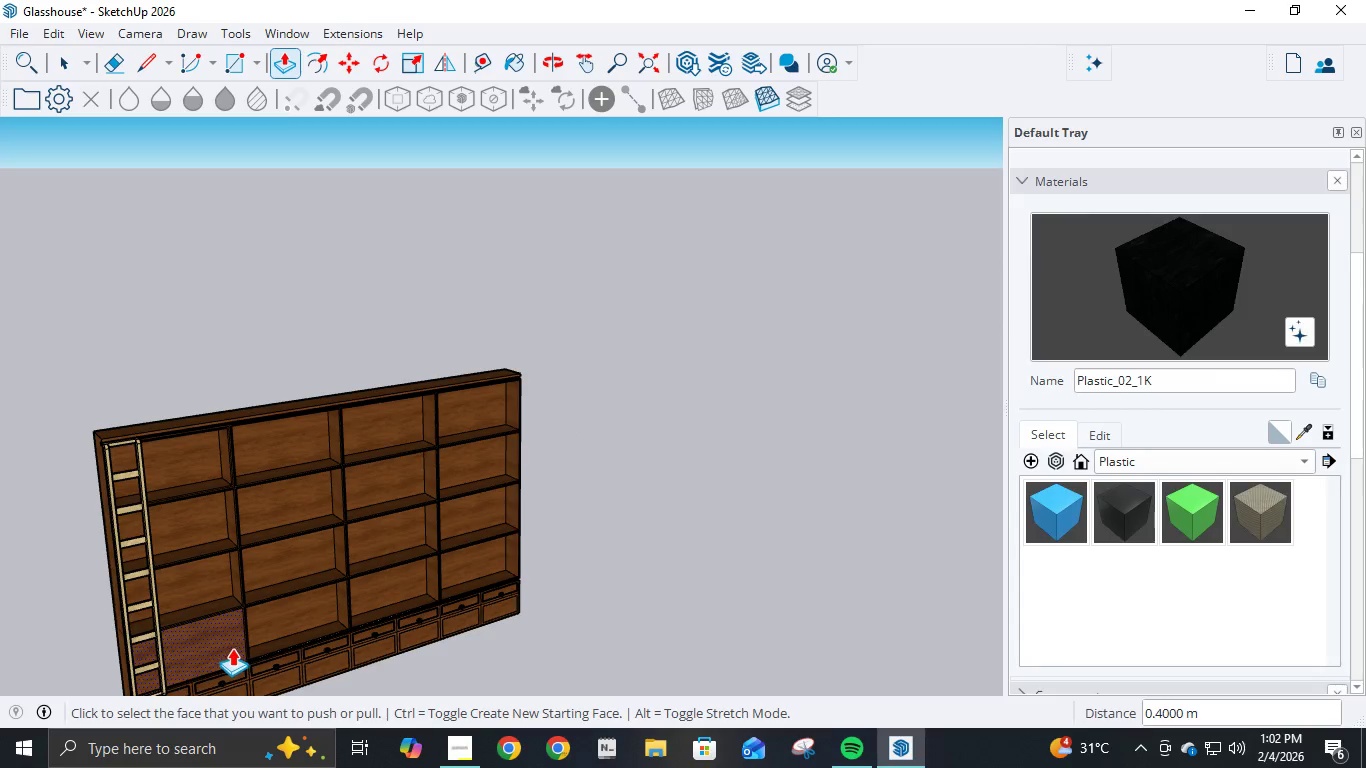 
left_click([229, 649])
 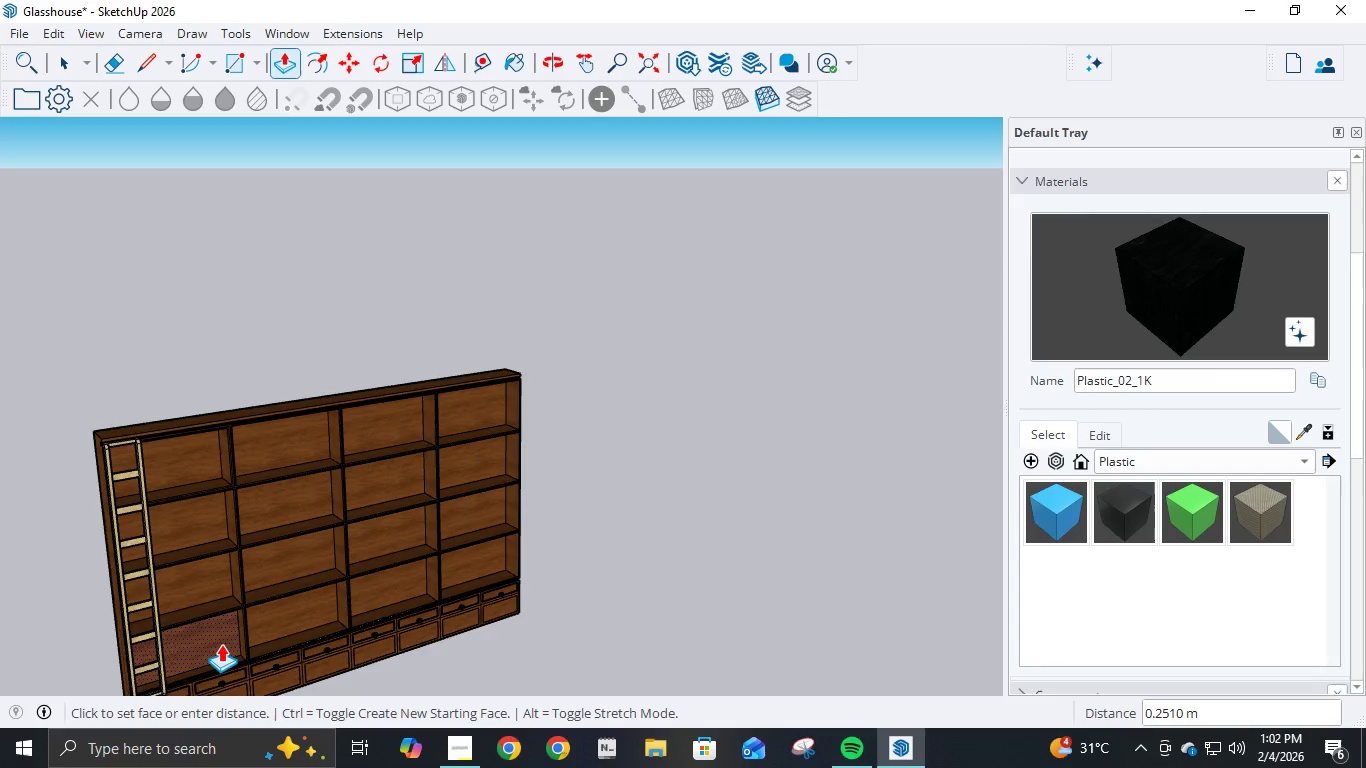 
key(NumpadDecimal)
 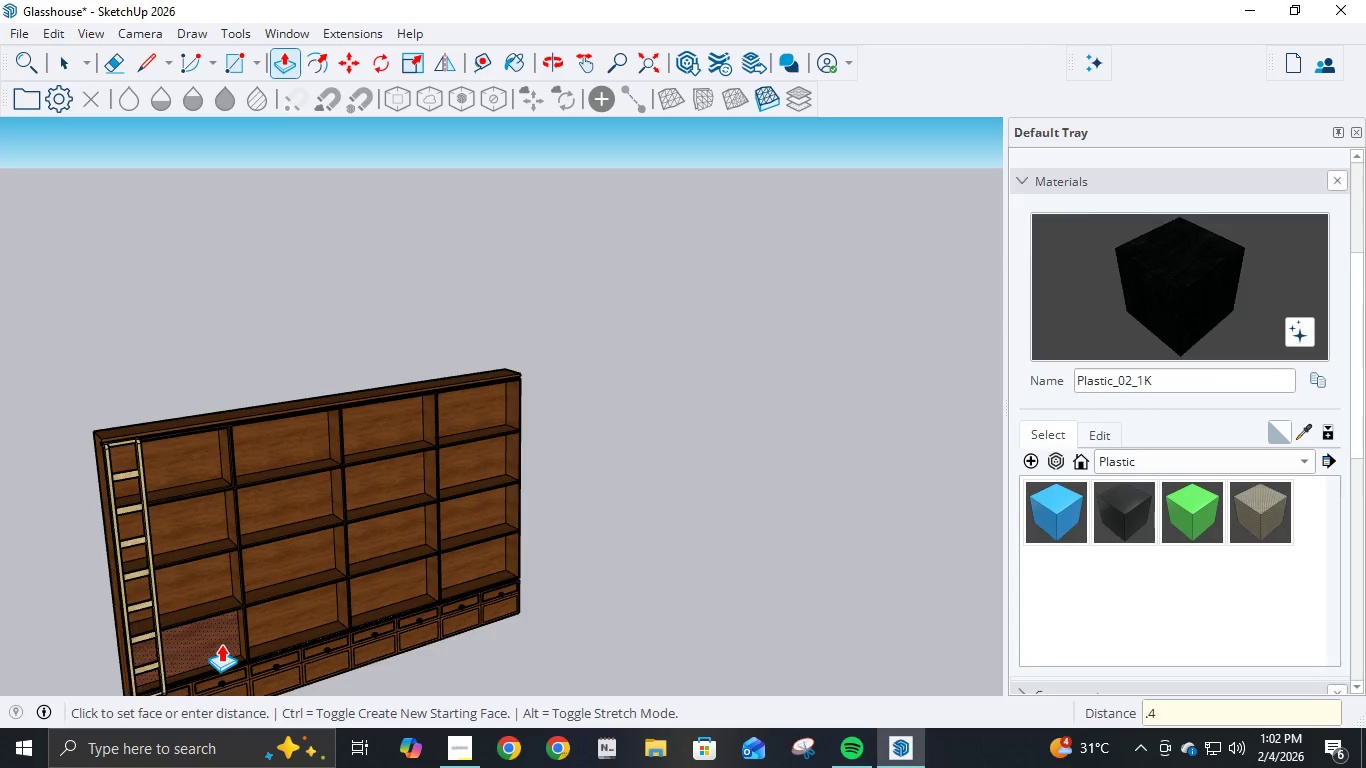 
key(Numpad4)
 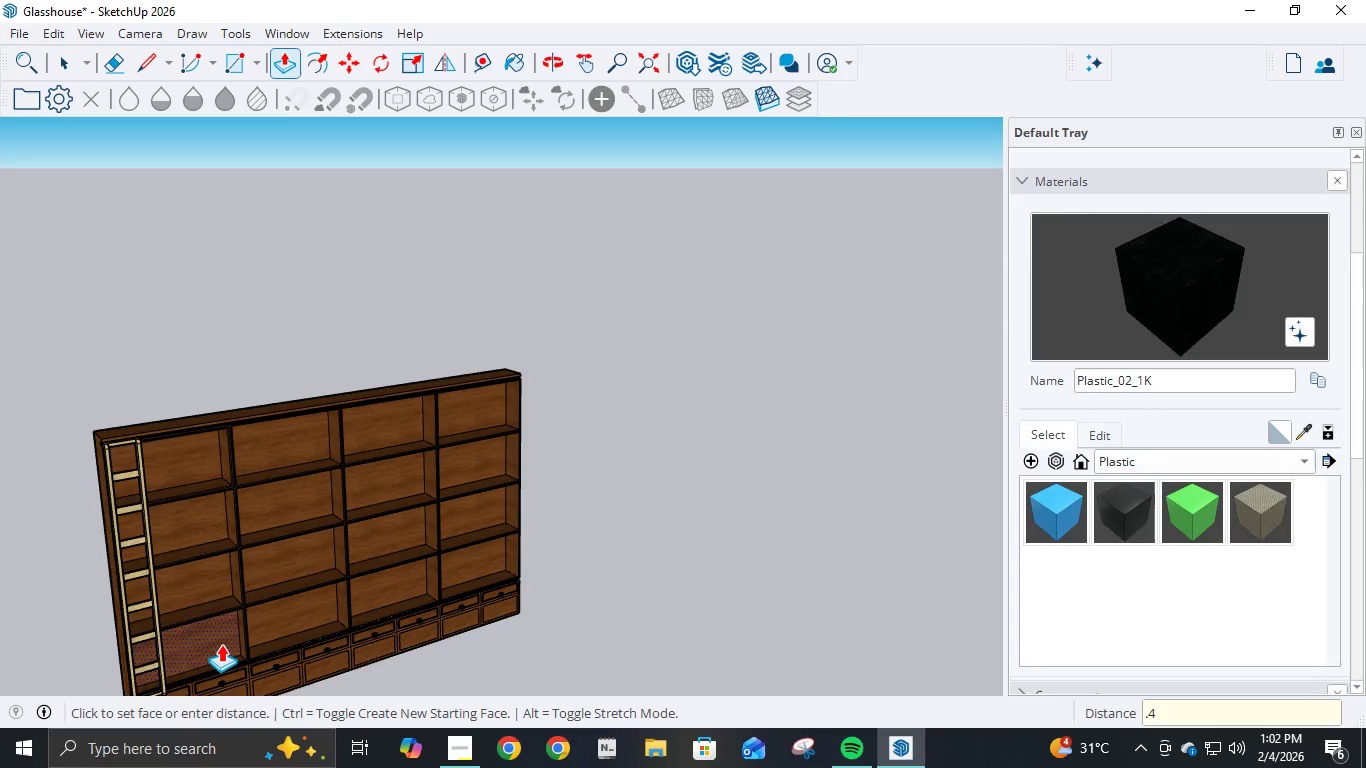 
key(NumpadEnter)
 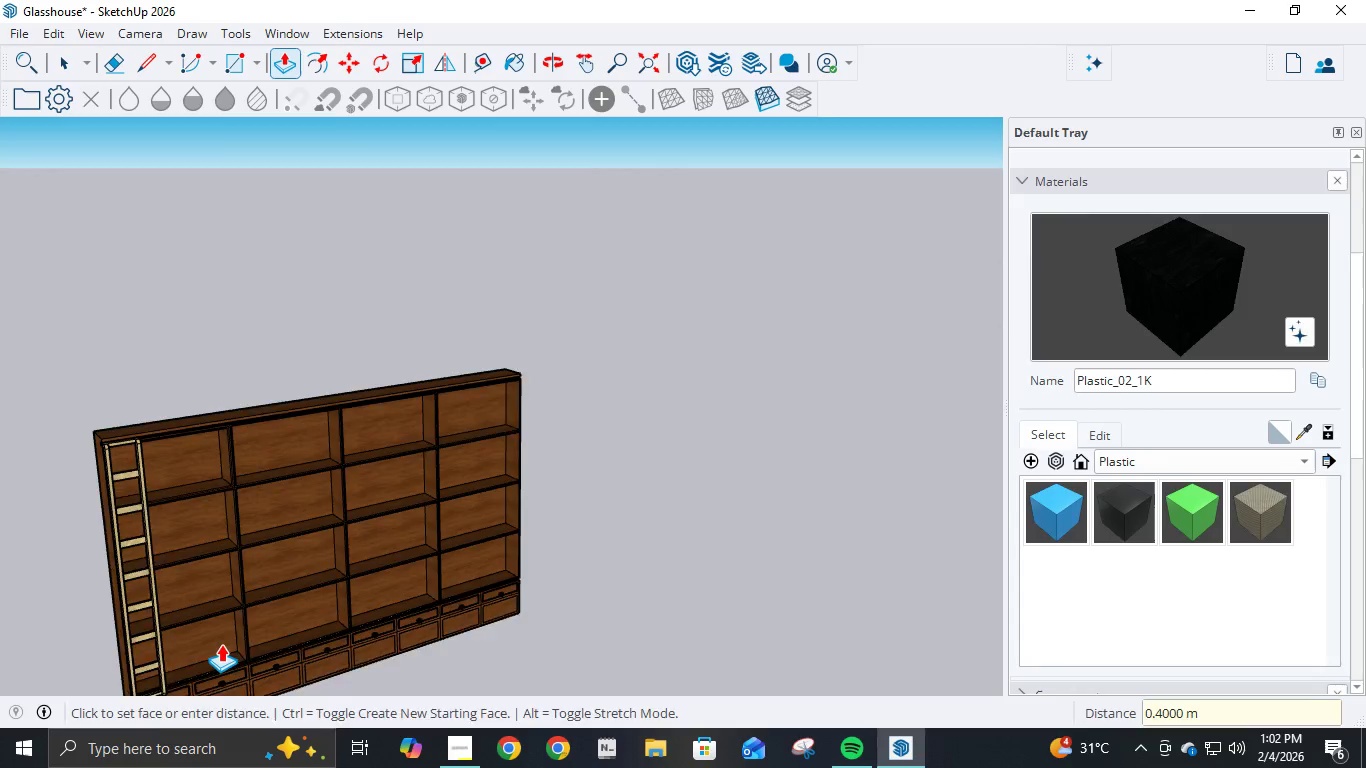 
scroll: coordinate [221, 636], scroll_direction: up, amount: 11.0
 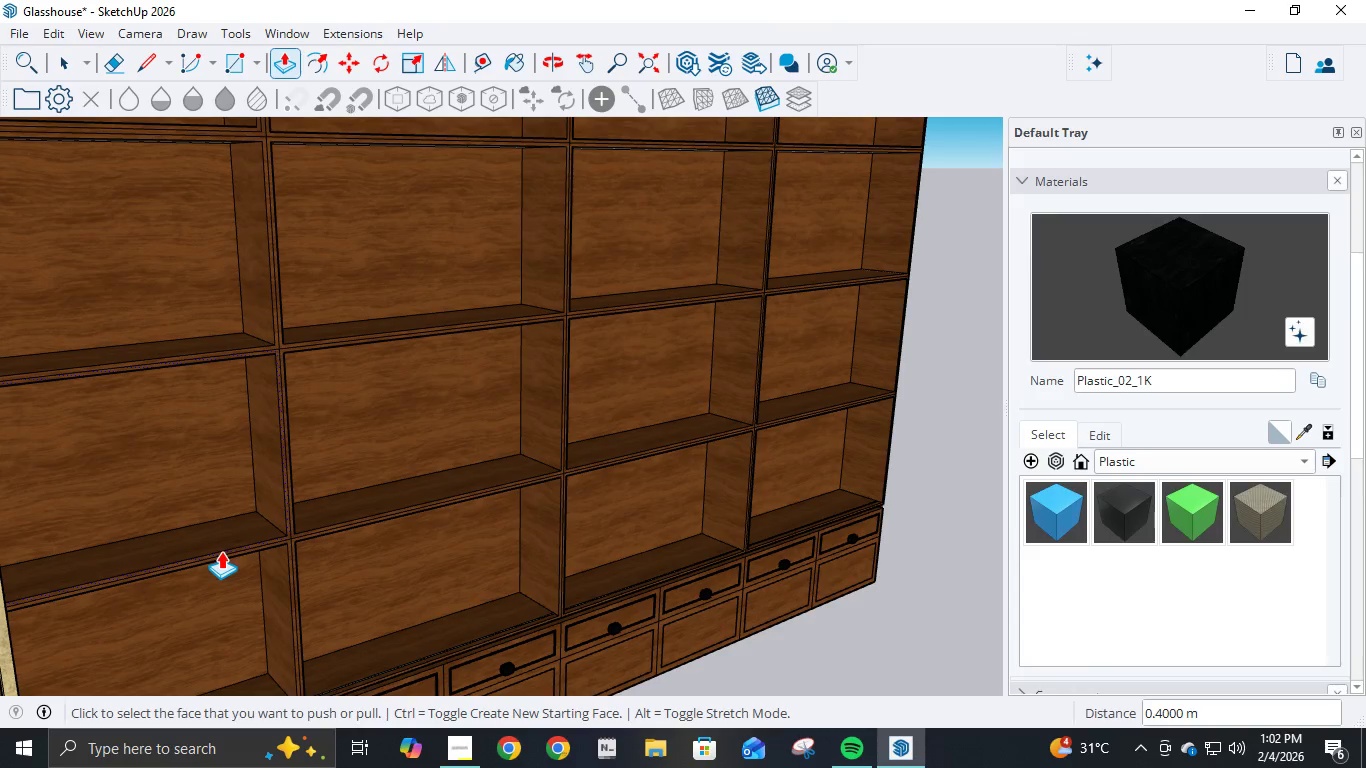 
left_click([221, 551])
 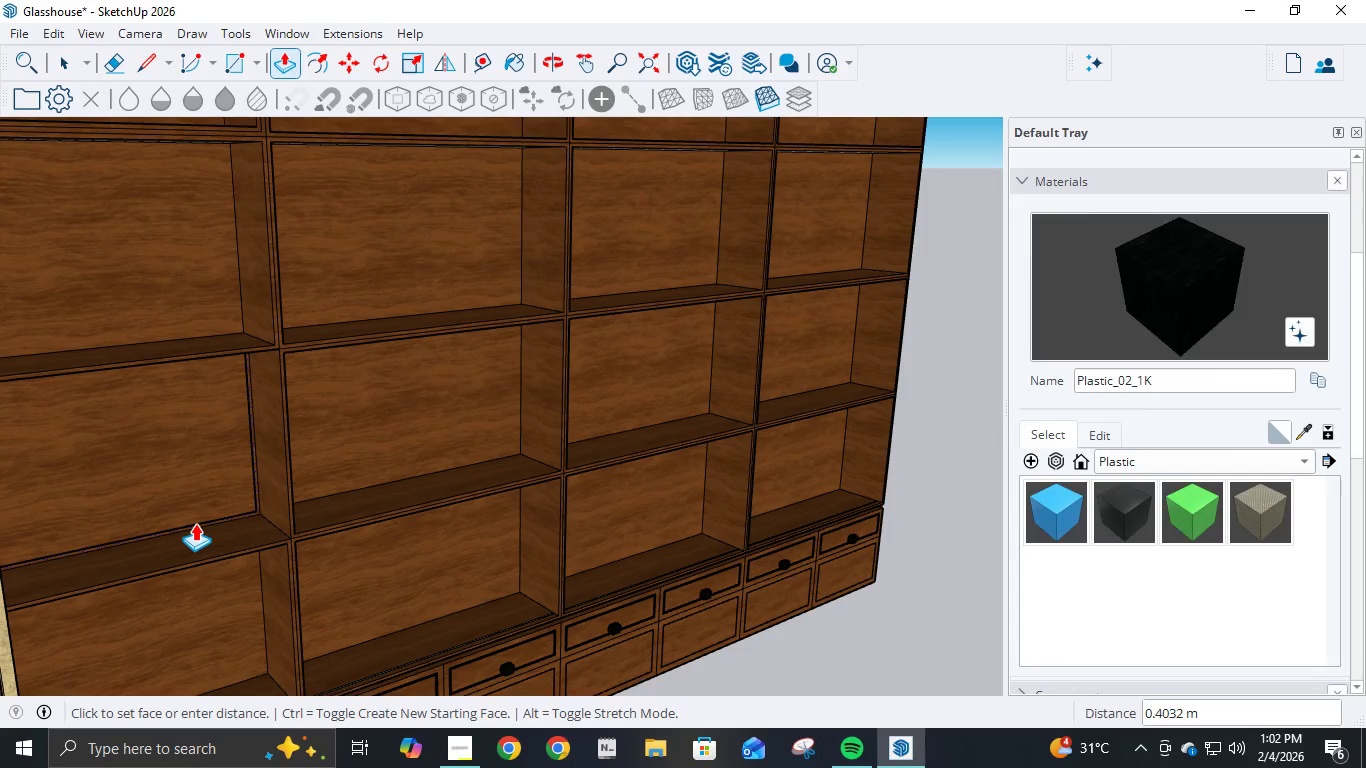 
key(Escape)
 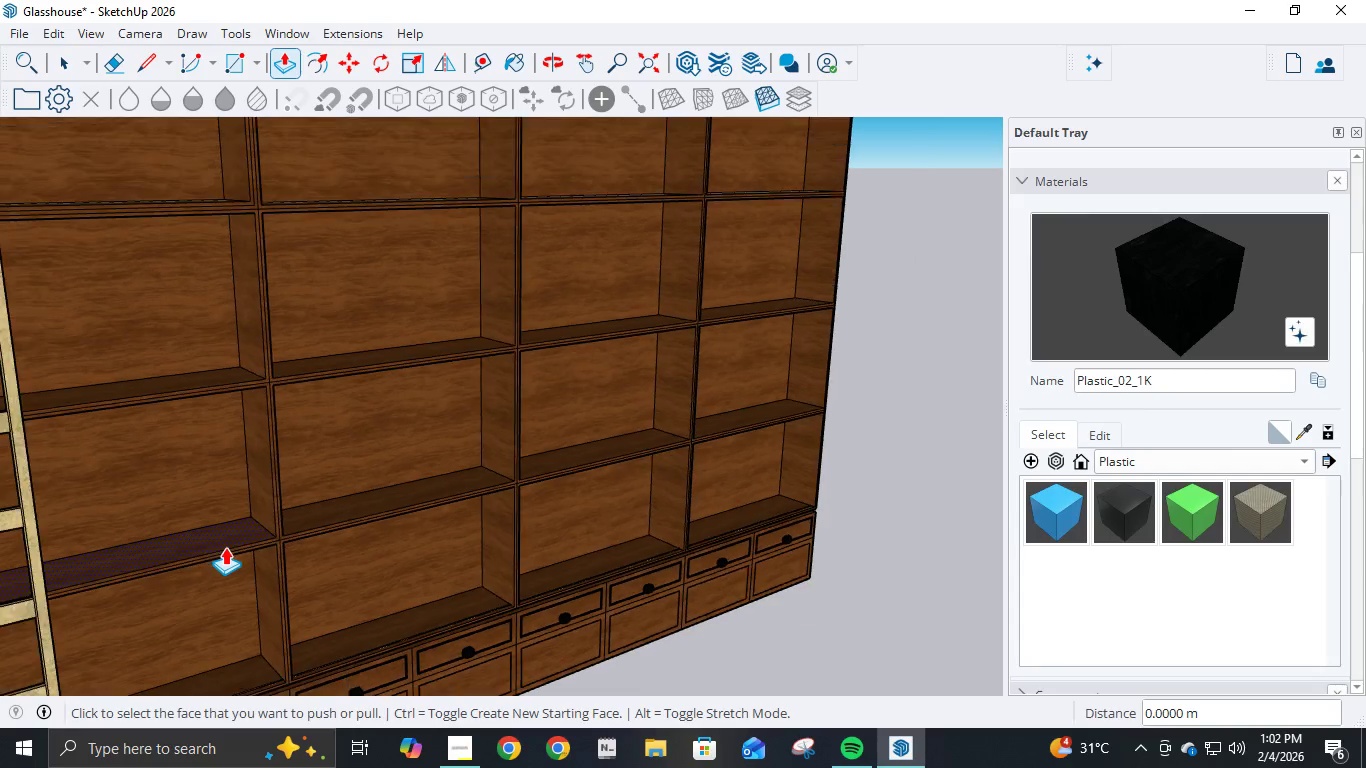 
scroll: coordinate [236, 543], scroll_direction: down, amount: 10.0
 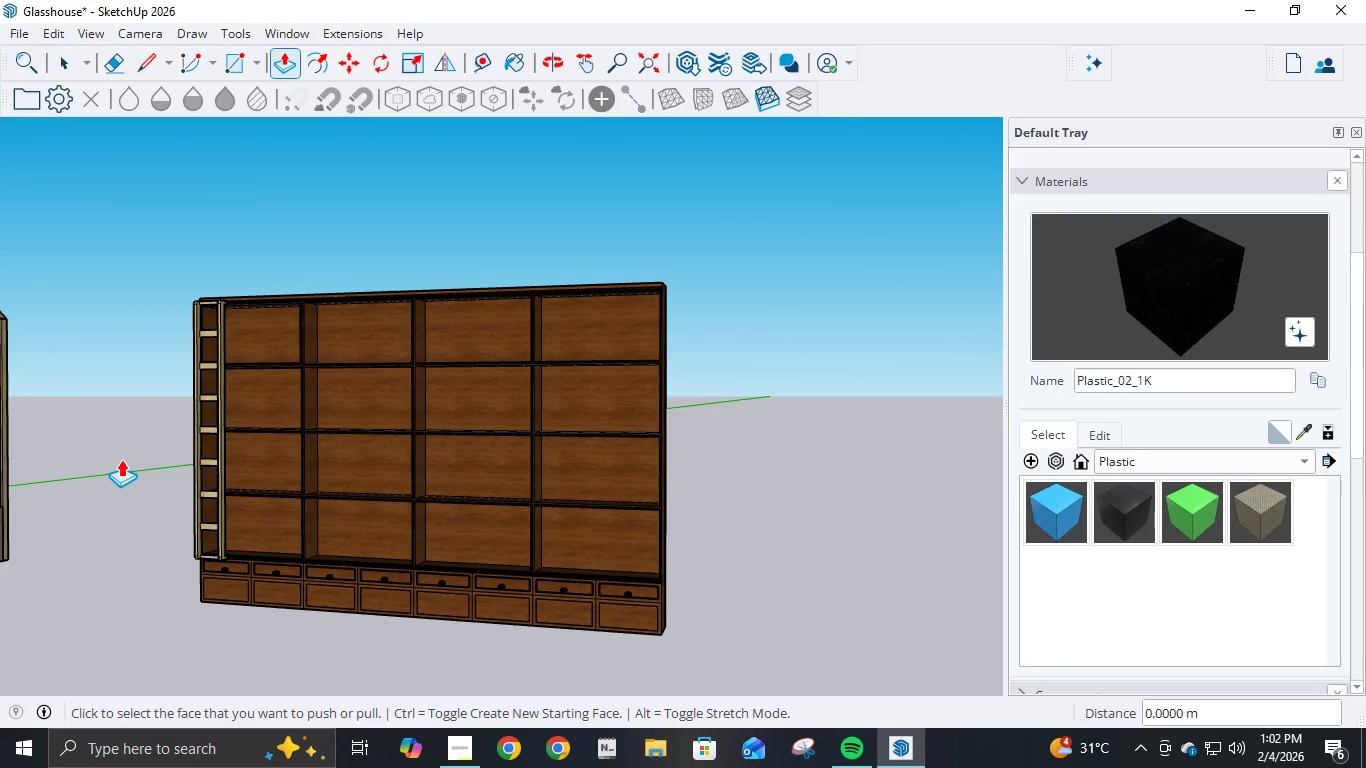 
scroll: coordinate [203, 477], scroll_direction: up, amount: 8.0
 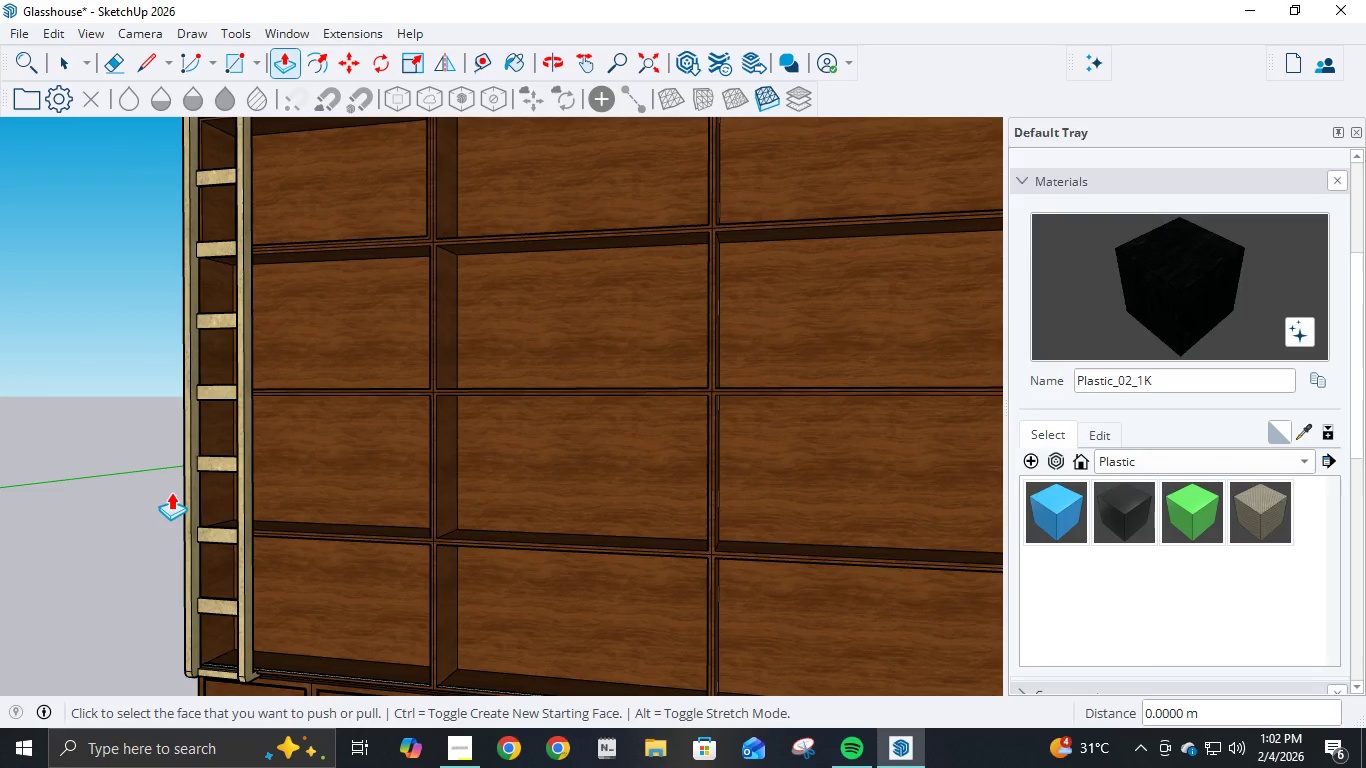 
scroll: coordinate [470, 434], scroll_direction: down, amount: 13.0
 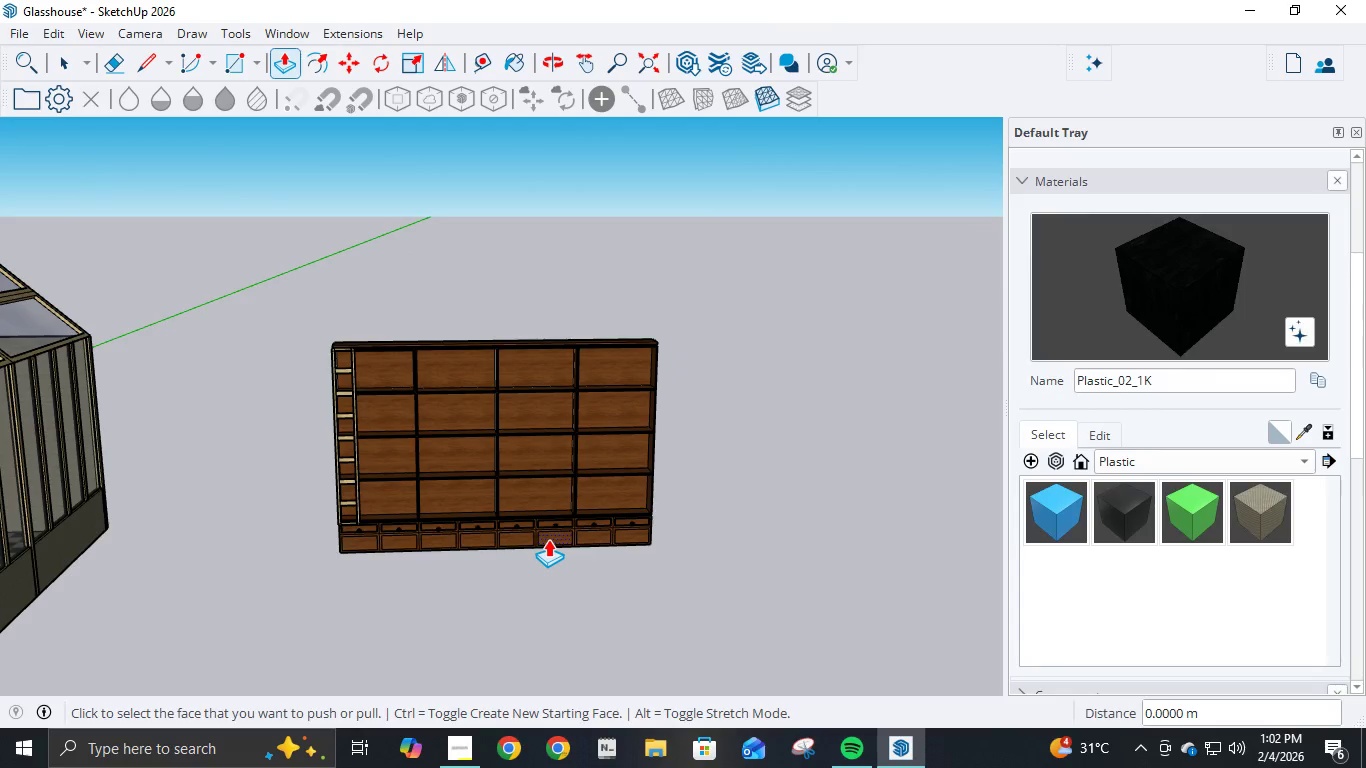 
wait(6.47)
 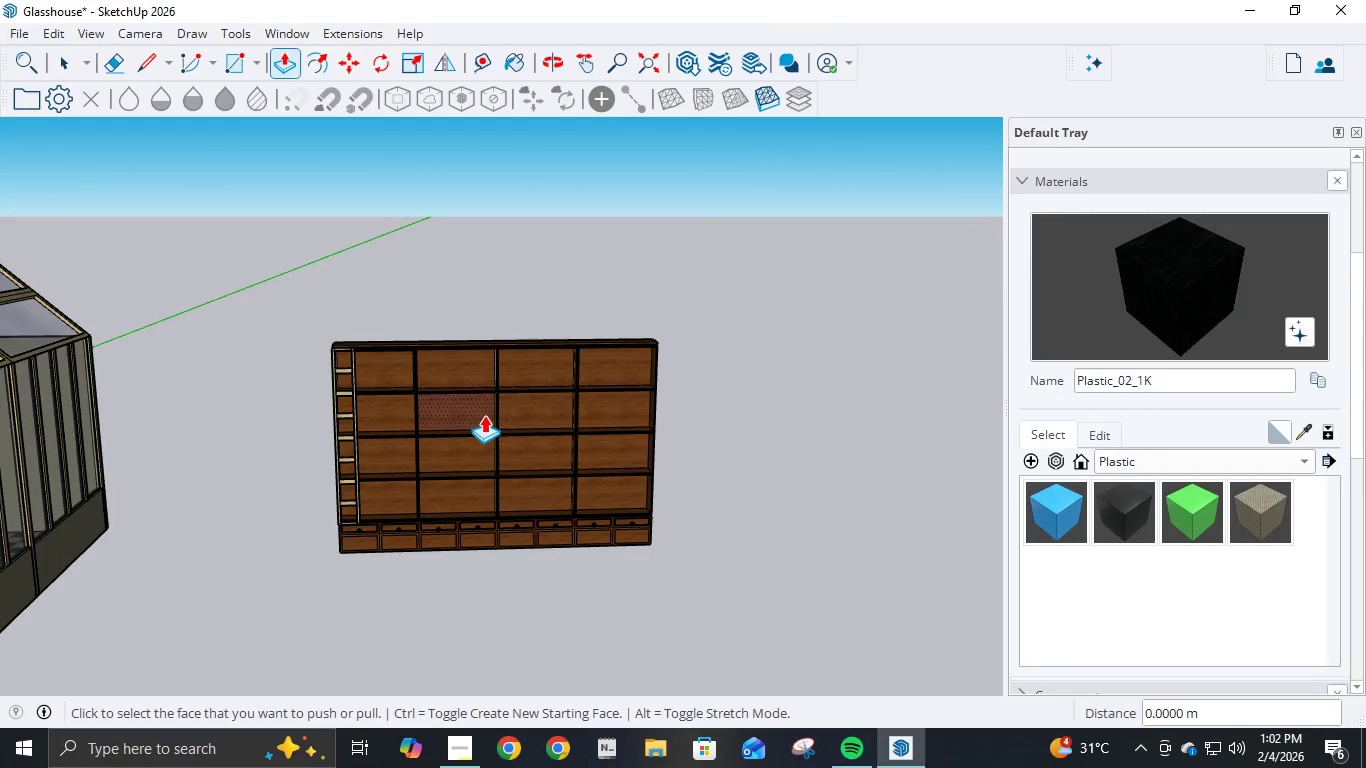 
left_click([456, 739])